 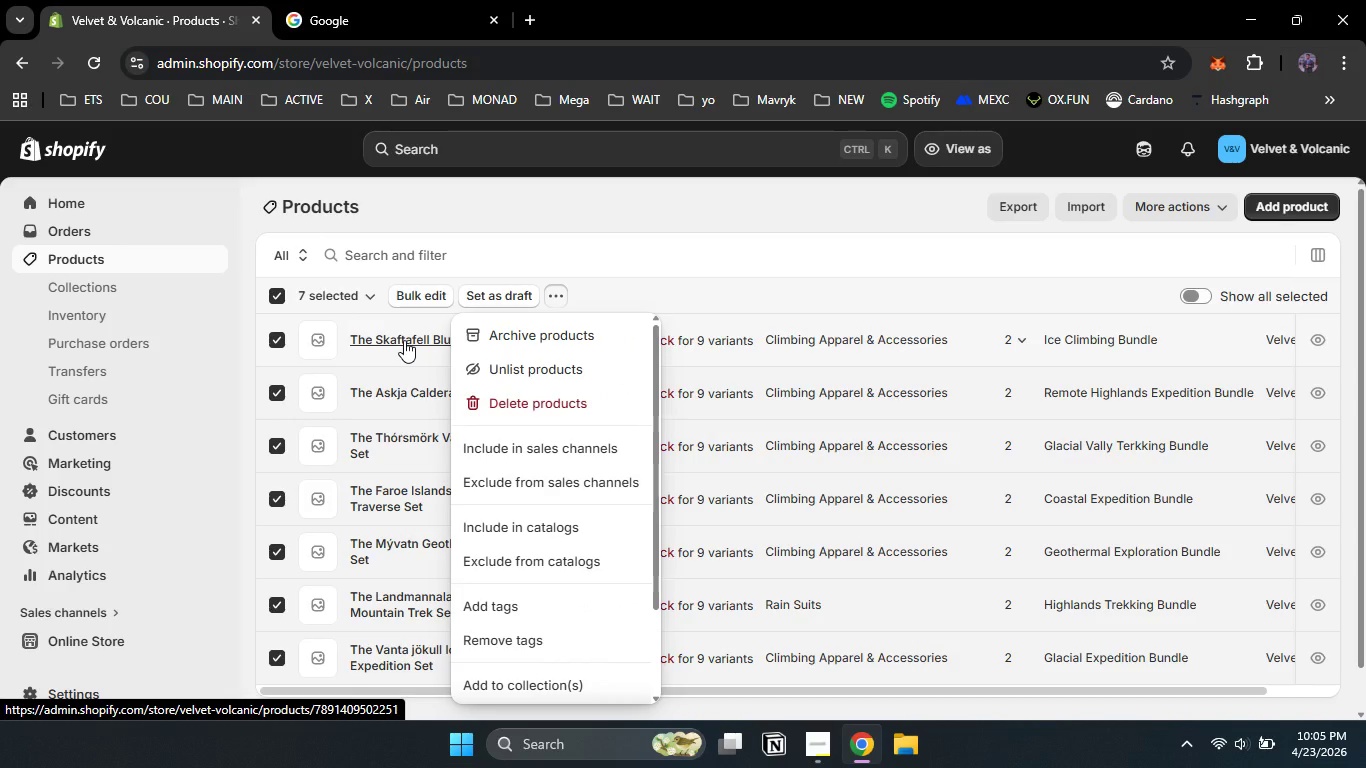 
left_click([404, 340])
 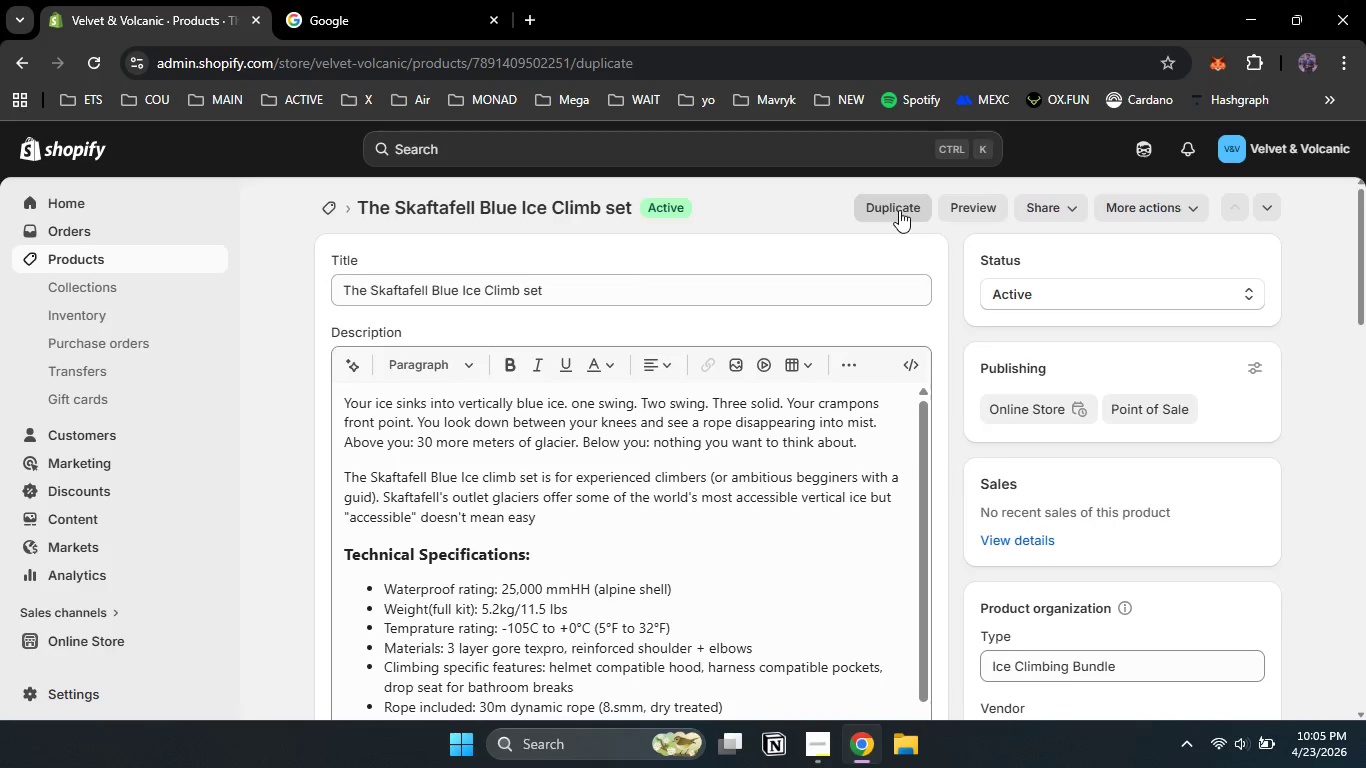 
left_click([899, 210])
 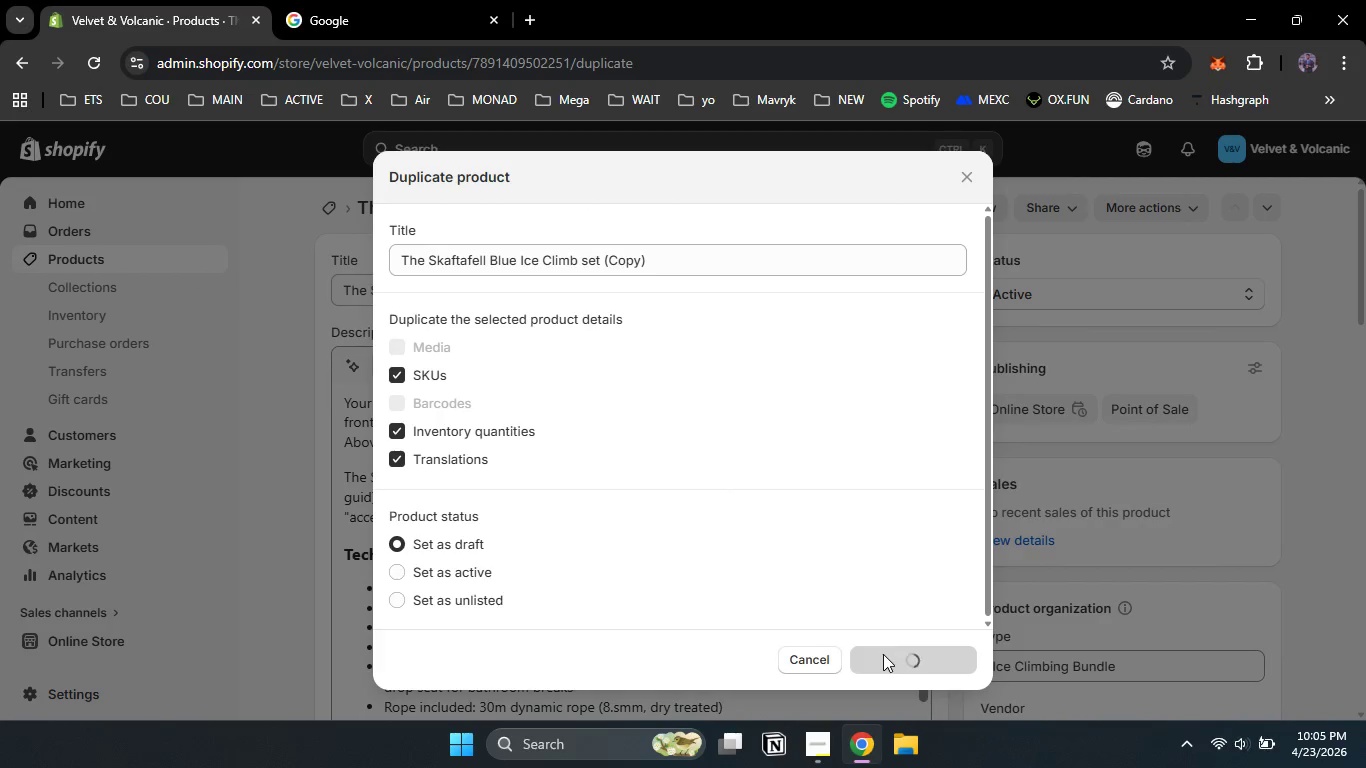 
wait(5.86)
 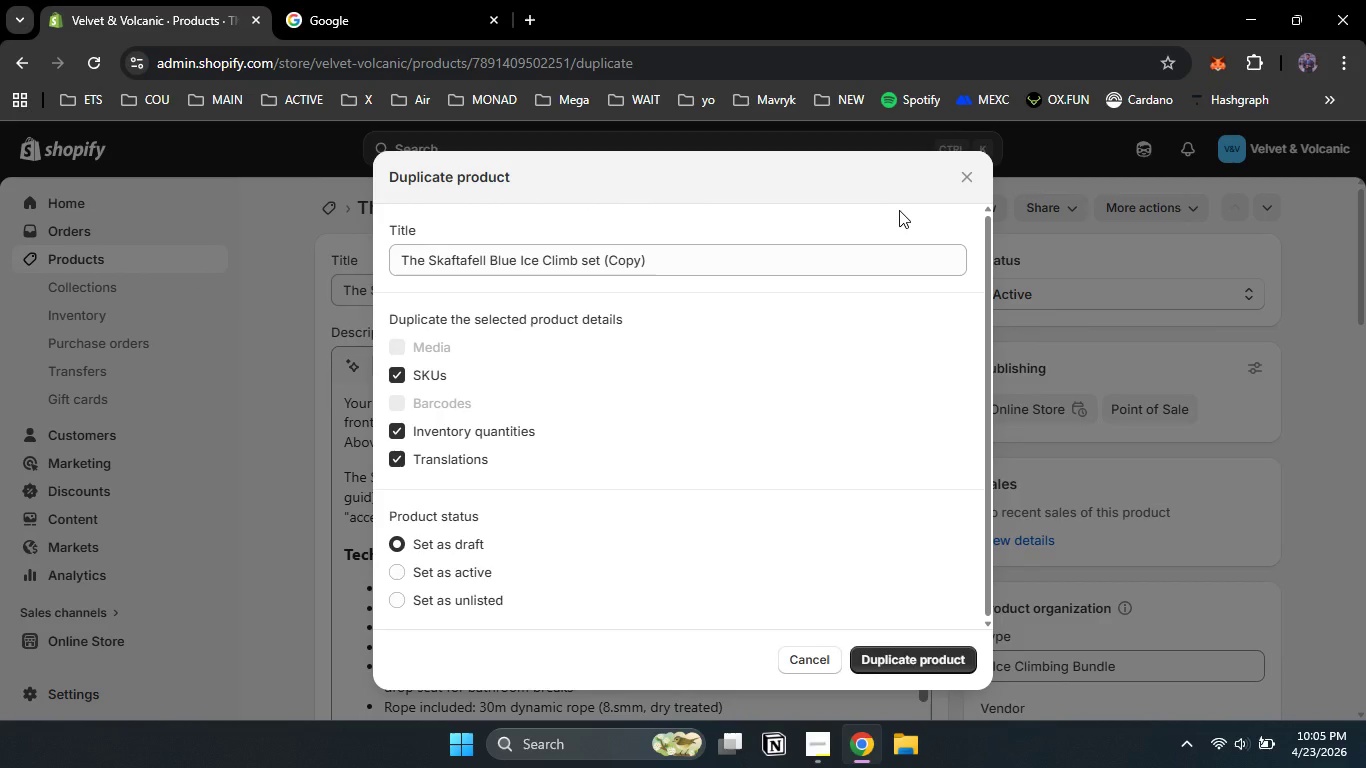 
left_click([883, 654])
 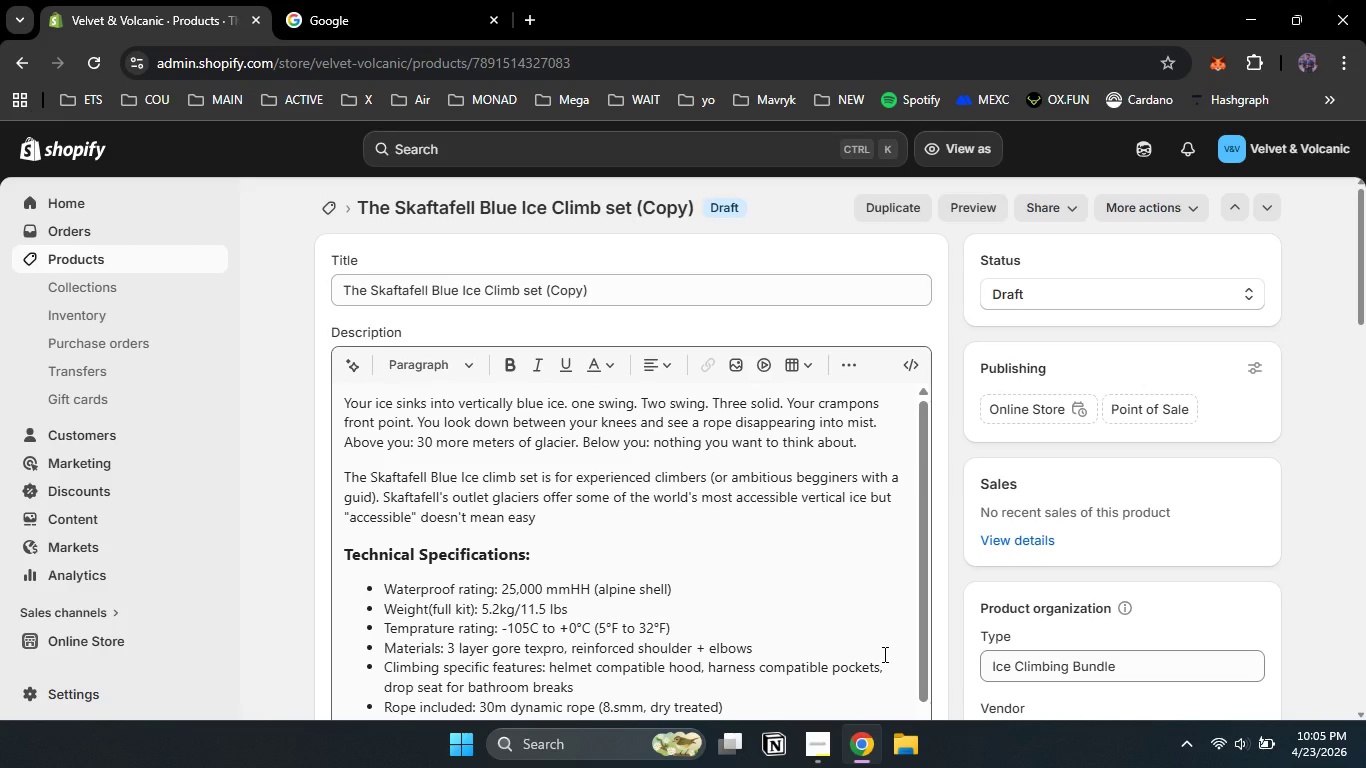 
wait(13.14)
 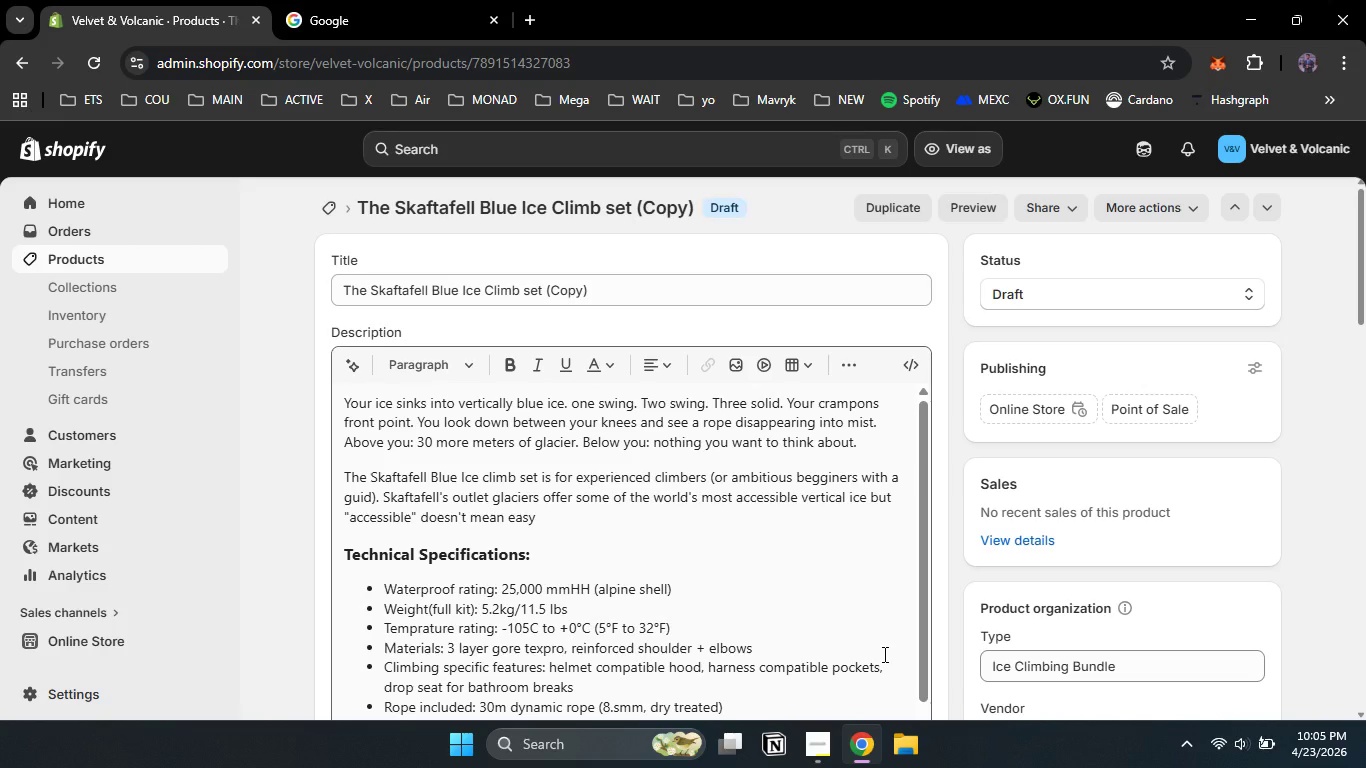 
left_click([1115, 299])
 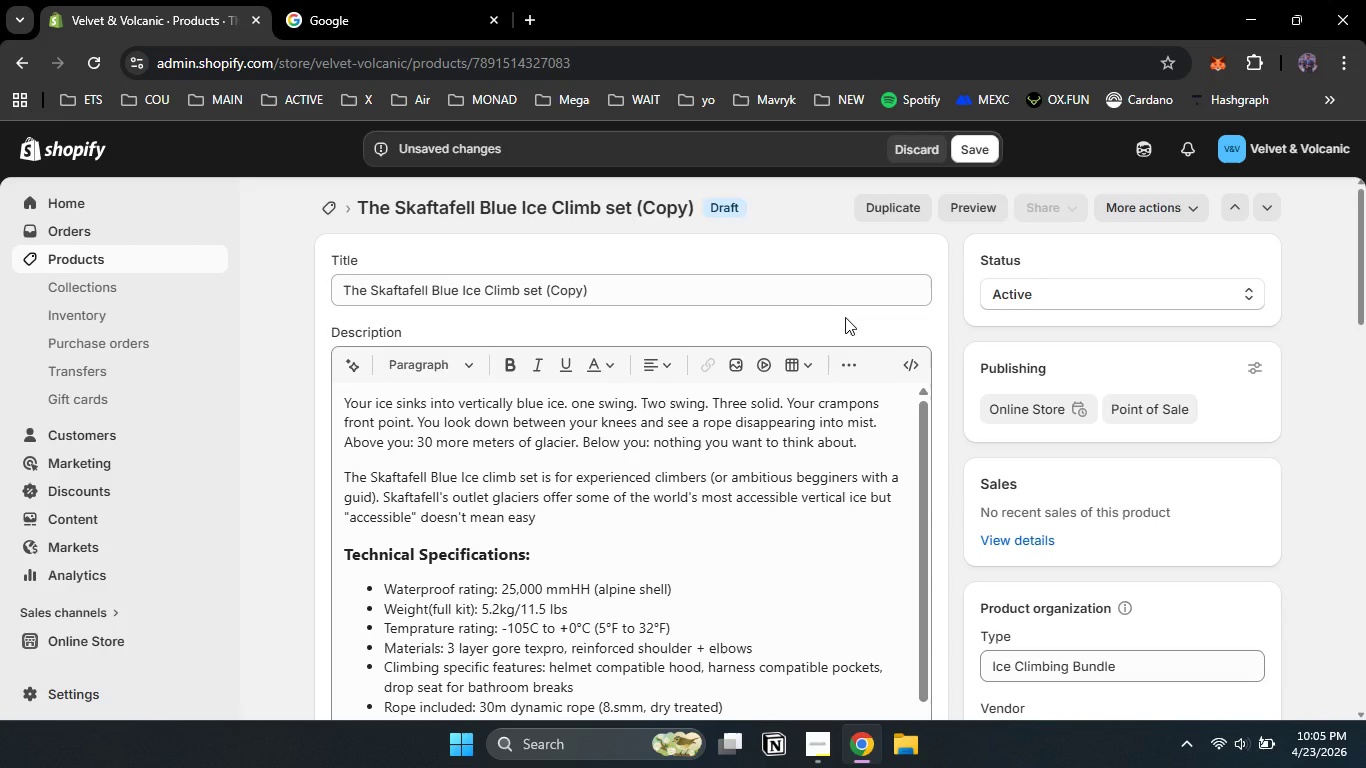 
left_click([1045, 343])
 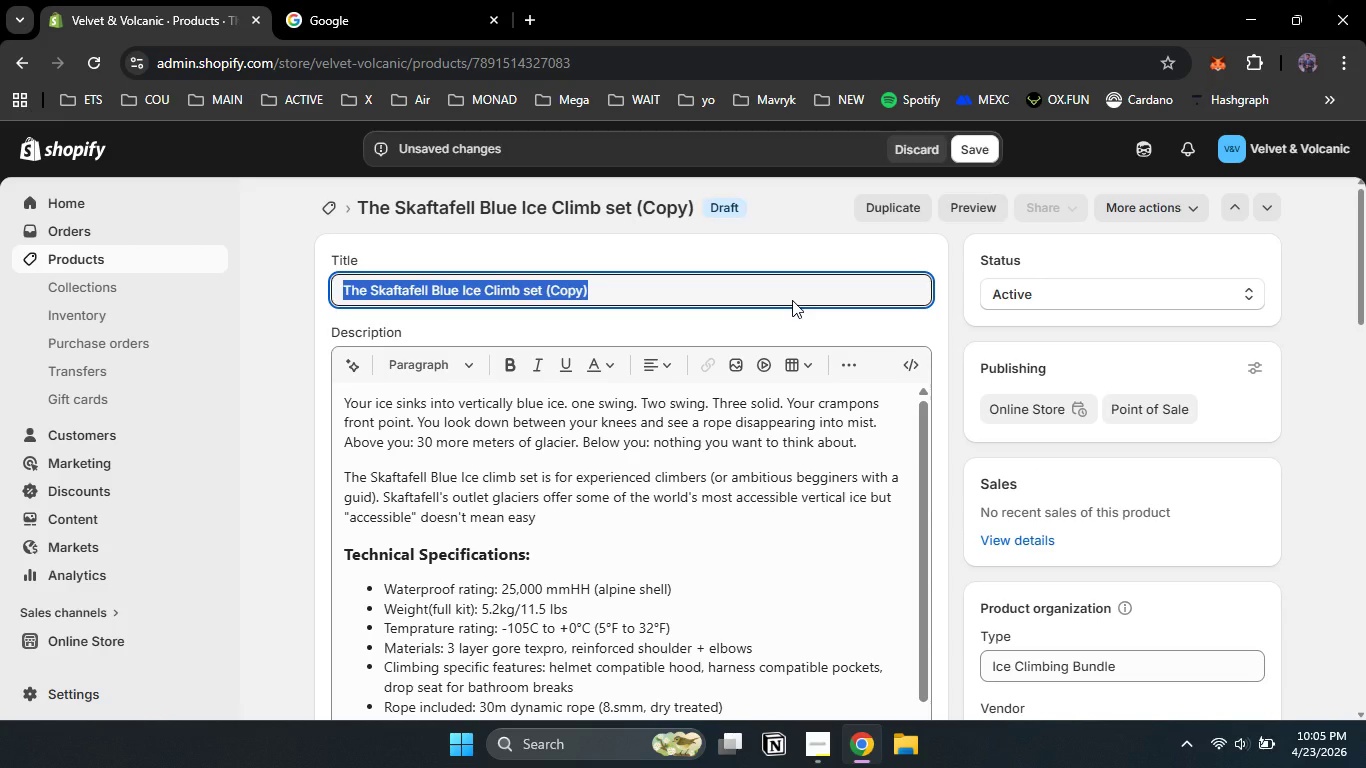 
left_click([792, 300])
 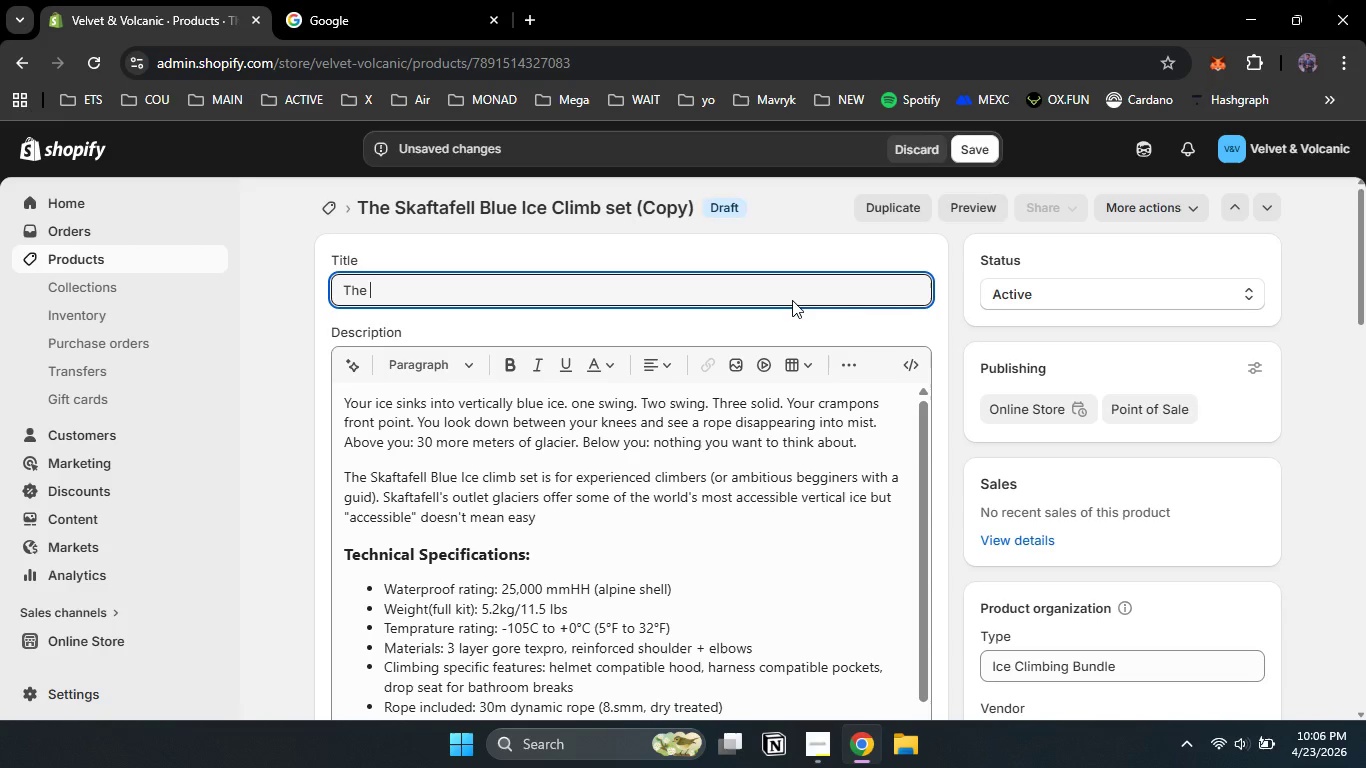 
key(Control+A)
 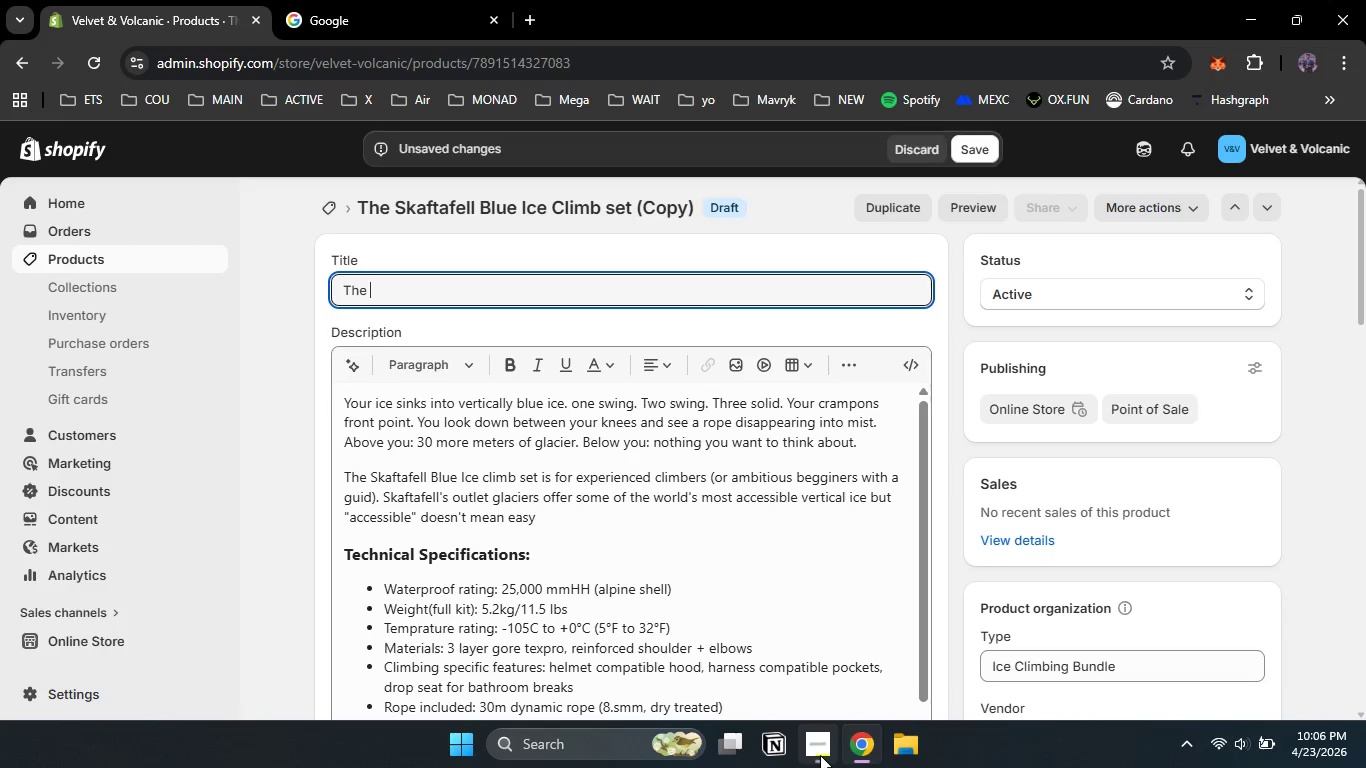 
type(The )
 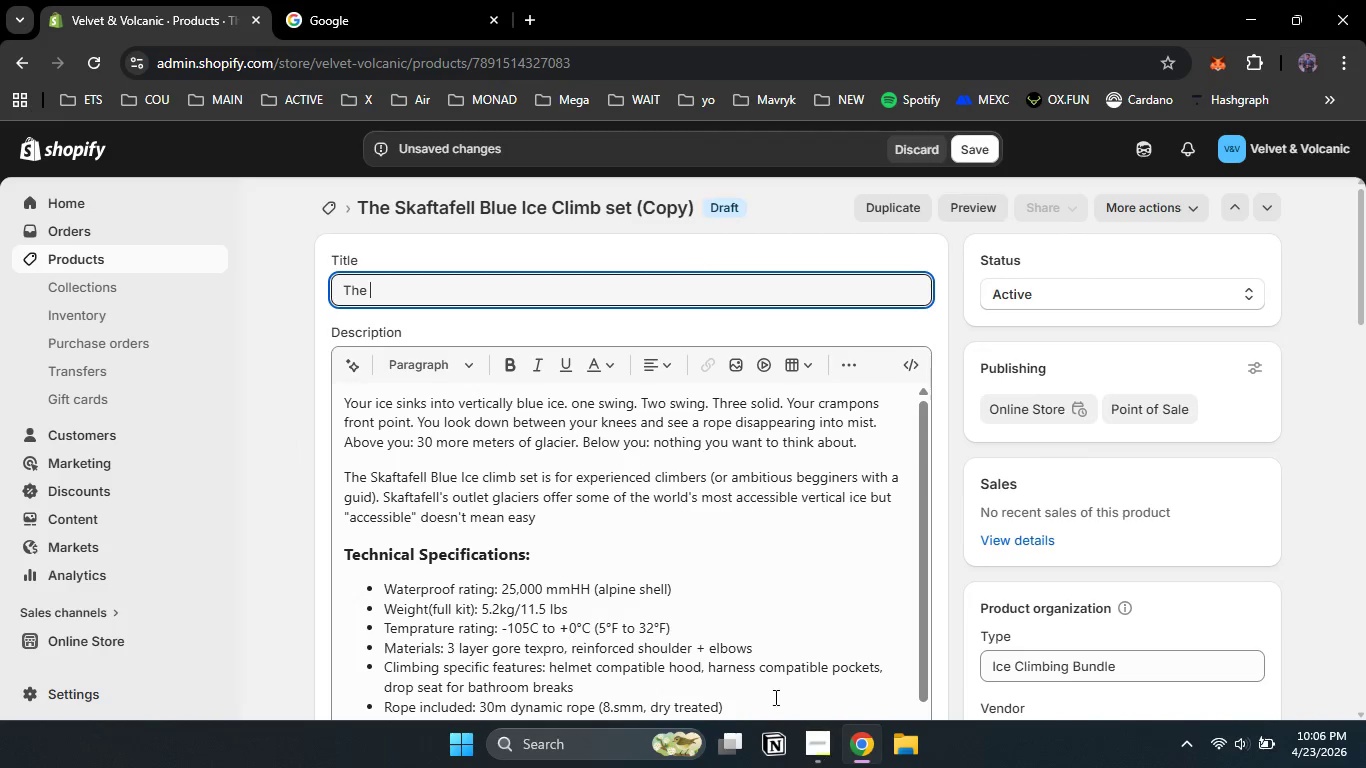 
left_click([819, 755])